 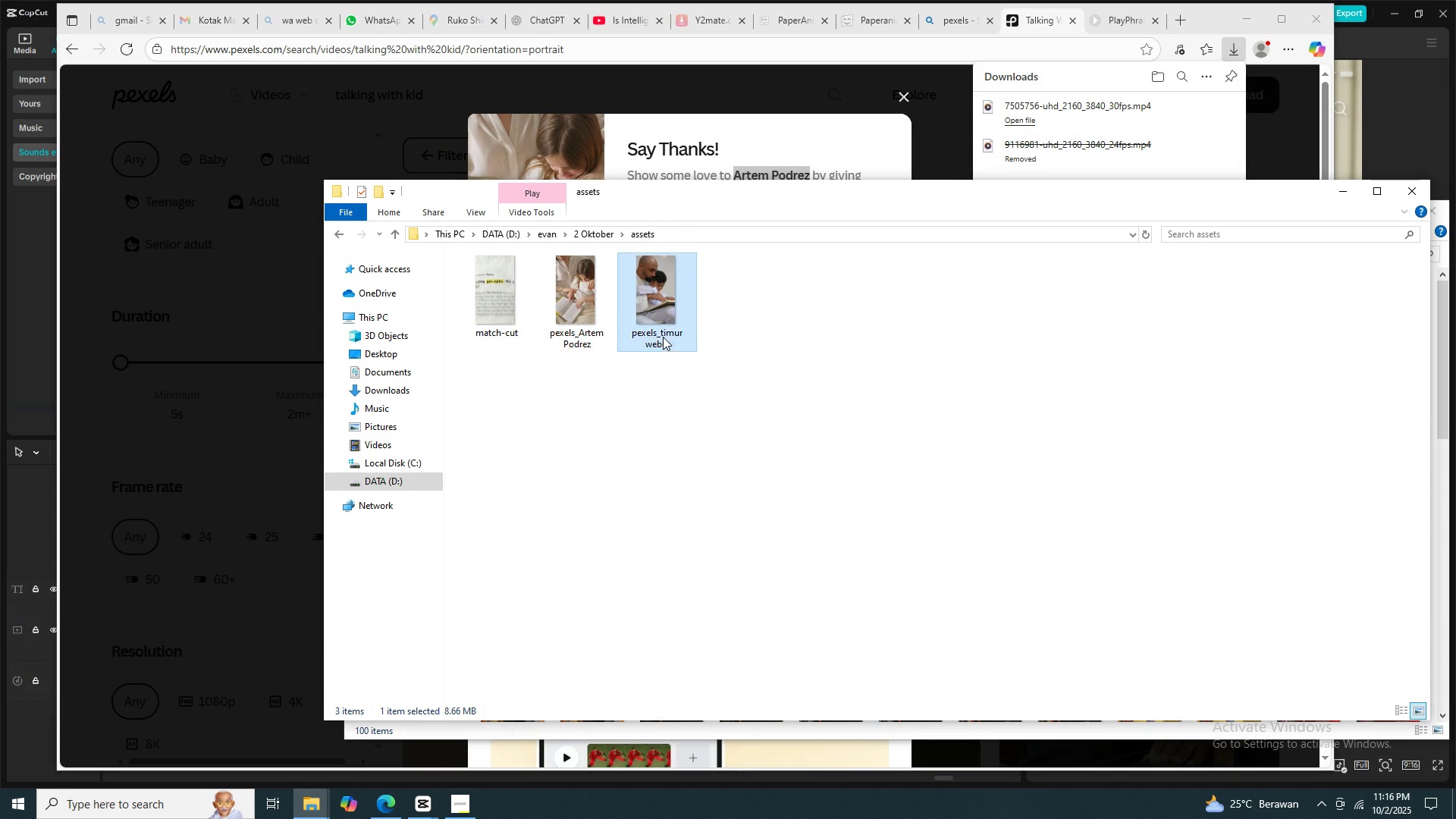 
key(Backspace)
 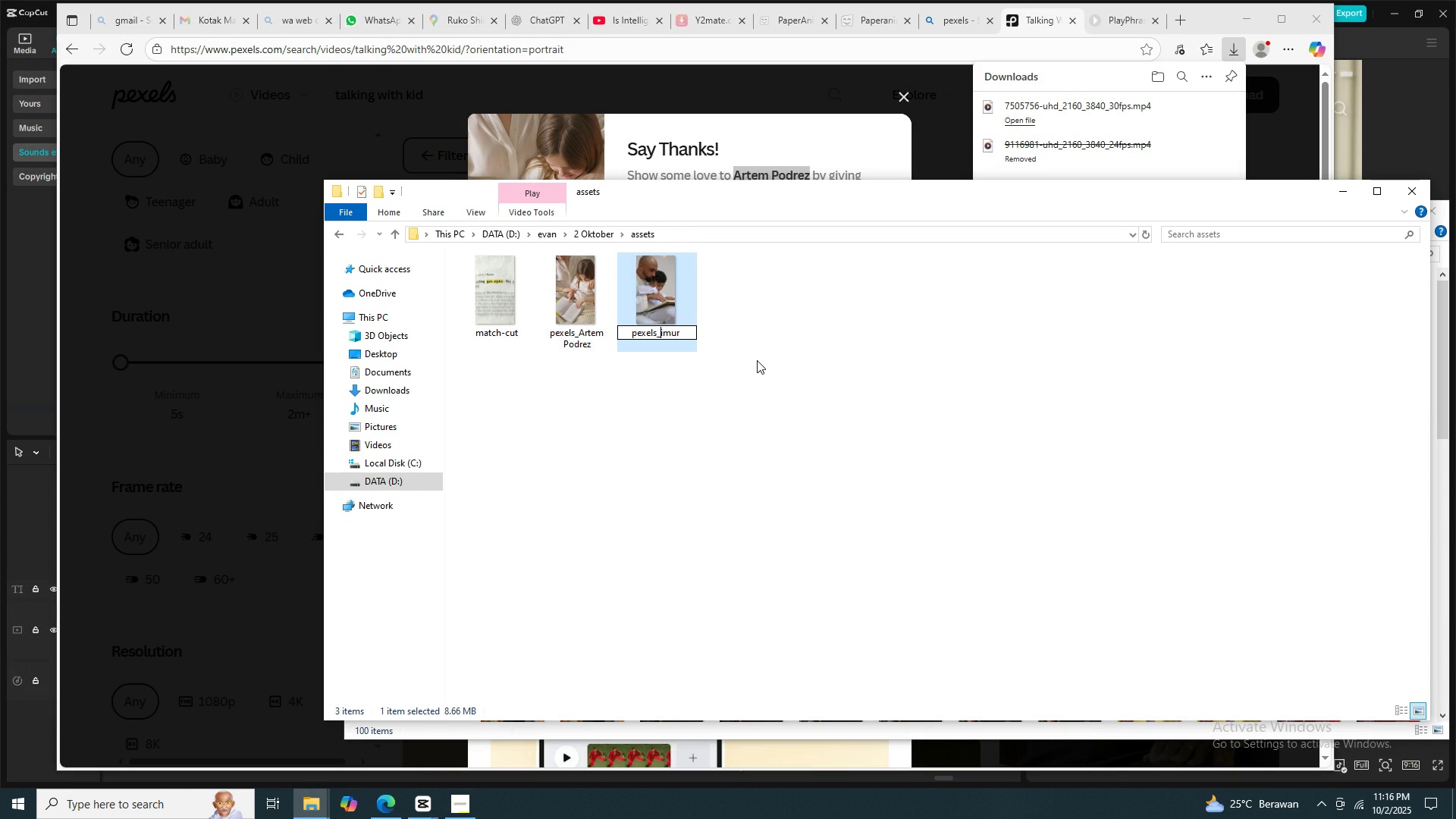 
key(CapsLock)
 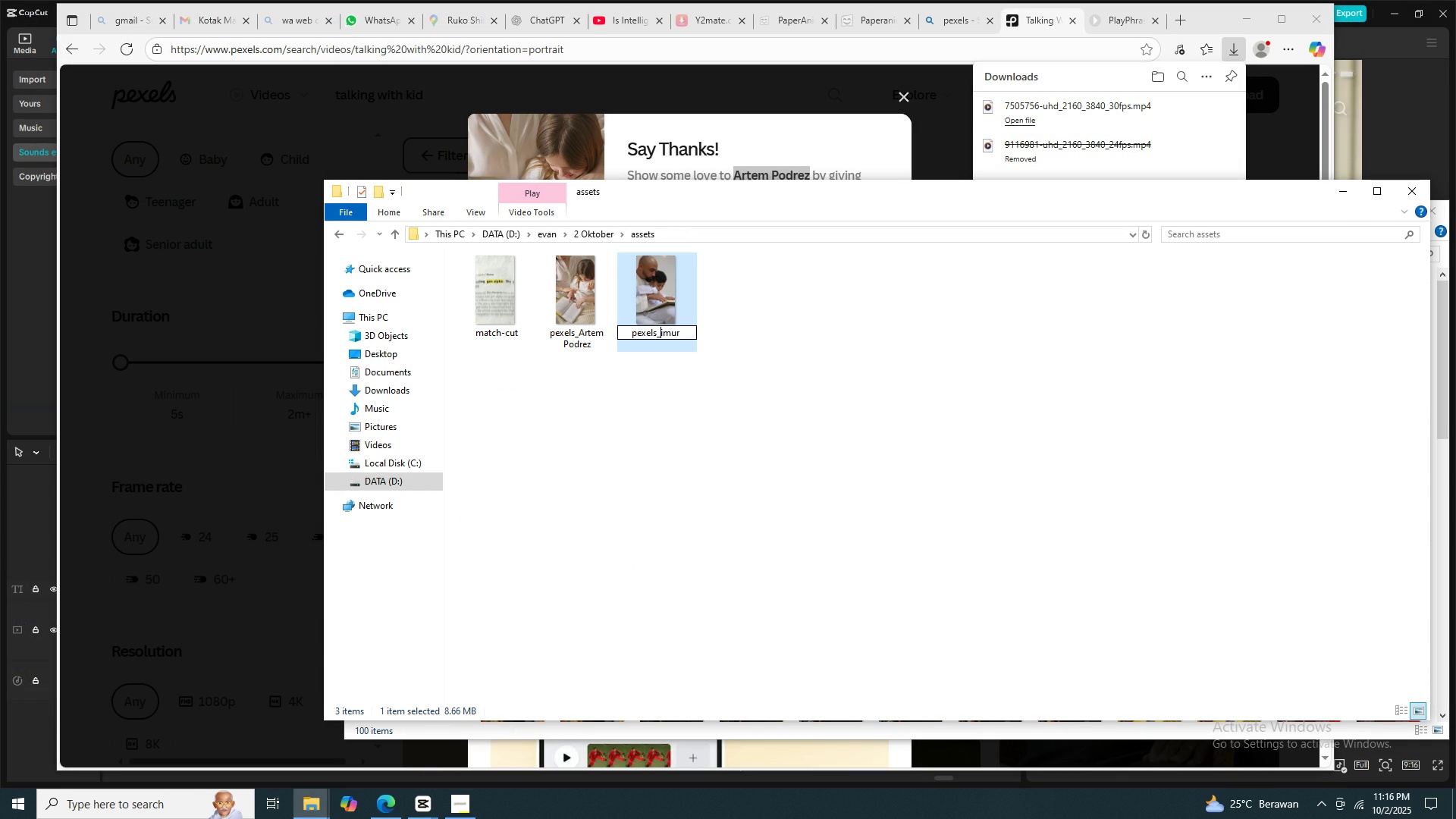 
key(T)
 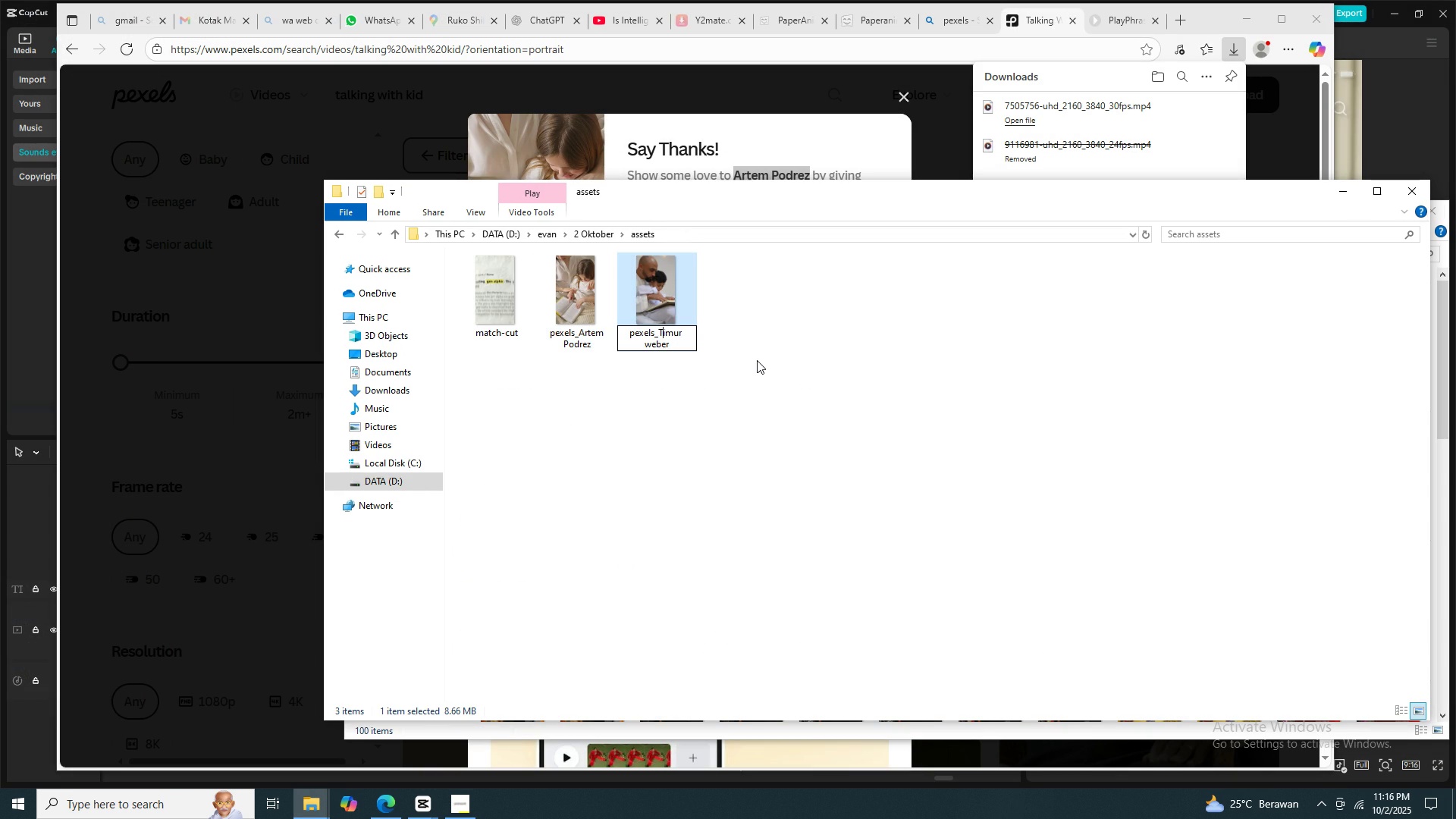 
key(CapsLock)
 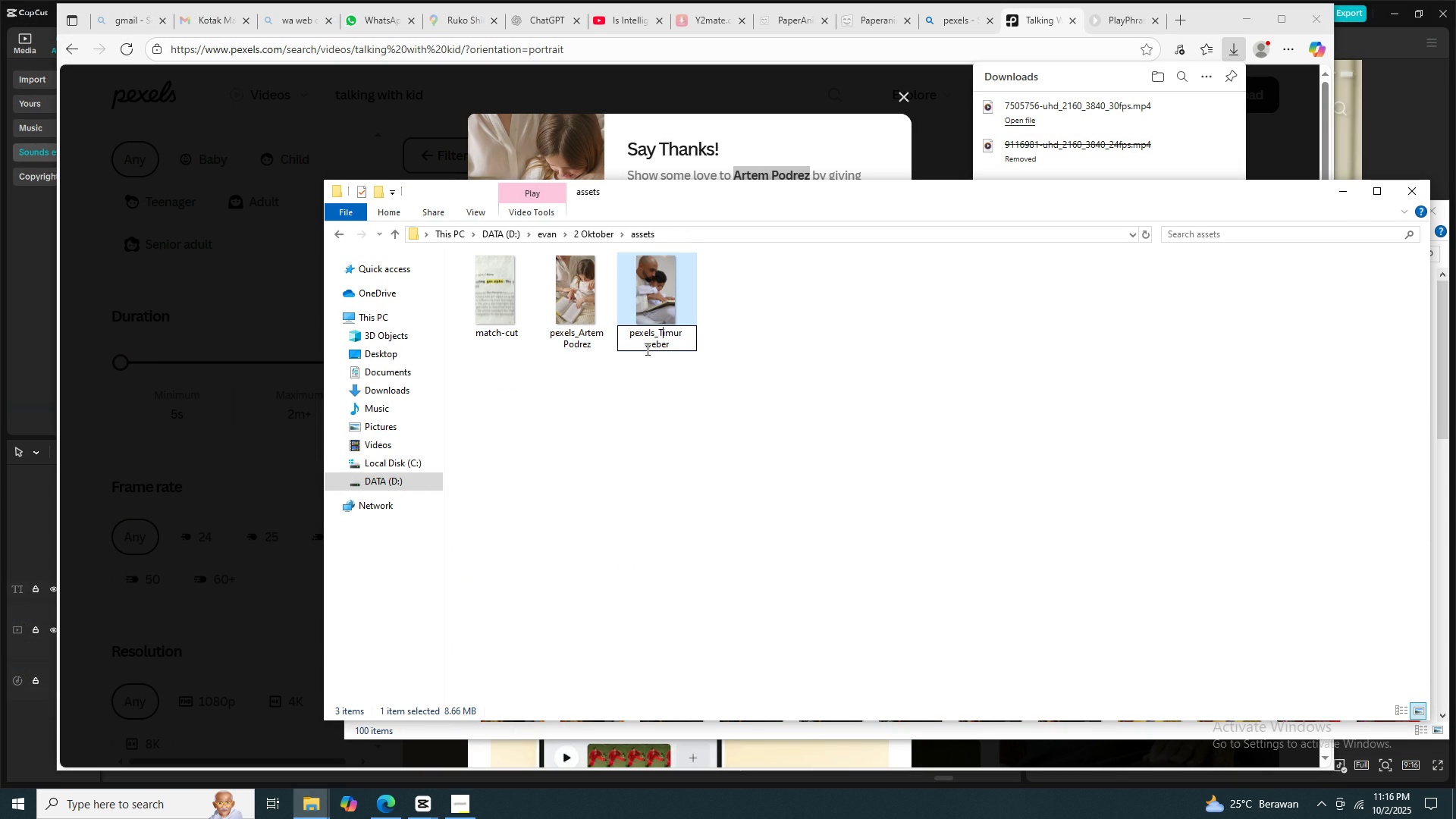 
left_click([649, 349])
 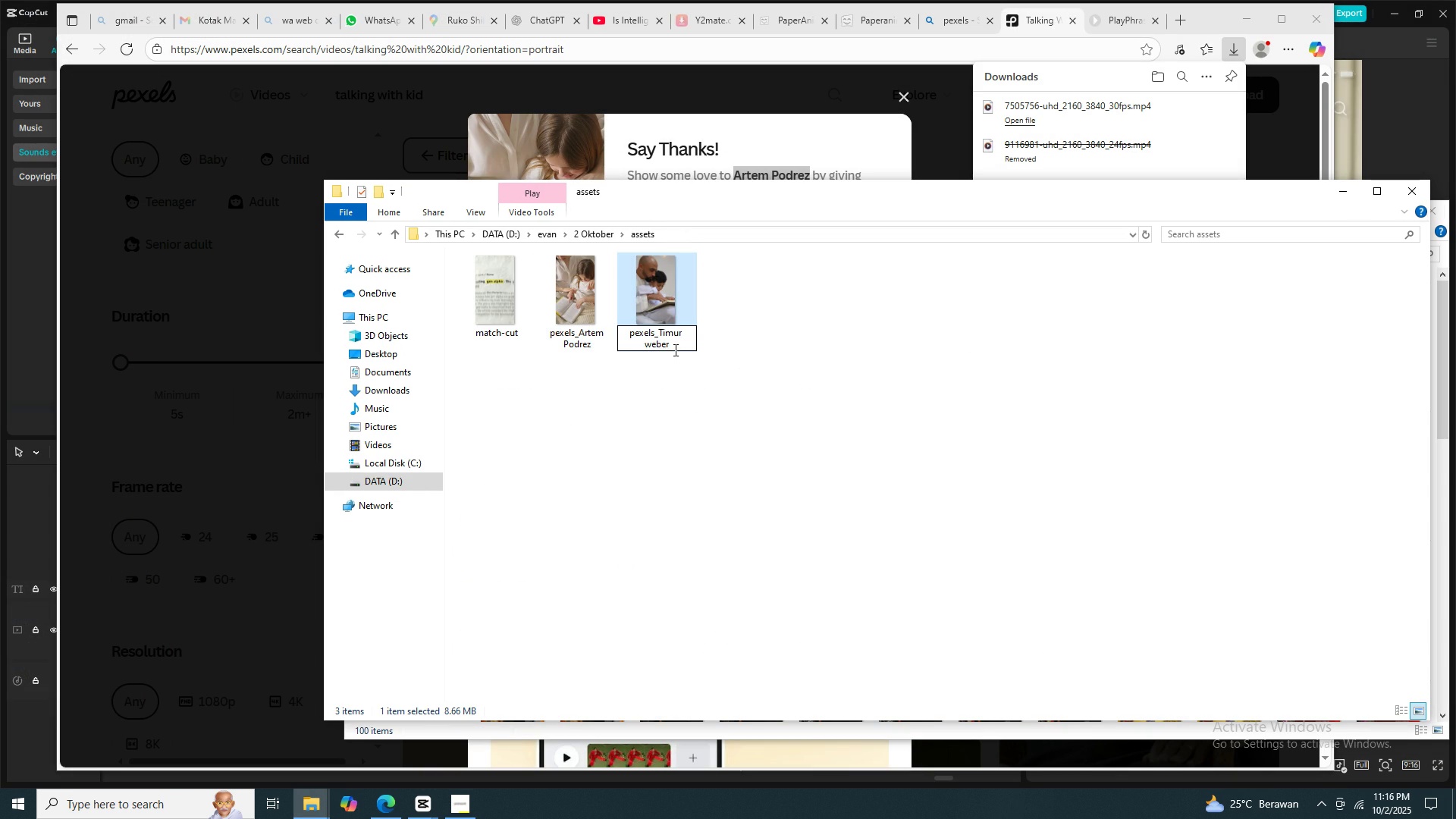 
key(CapsLock)
 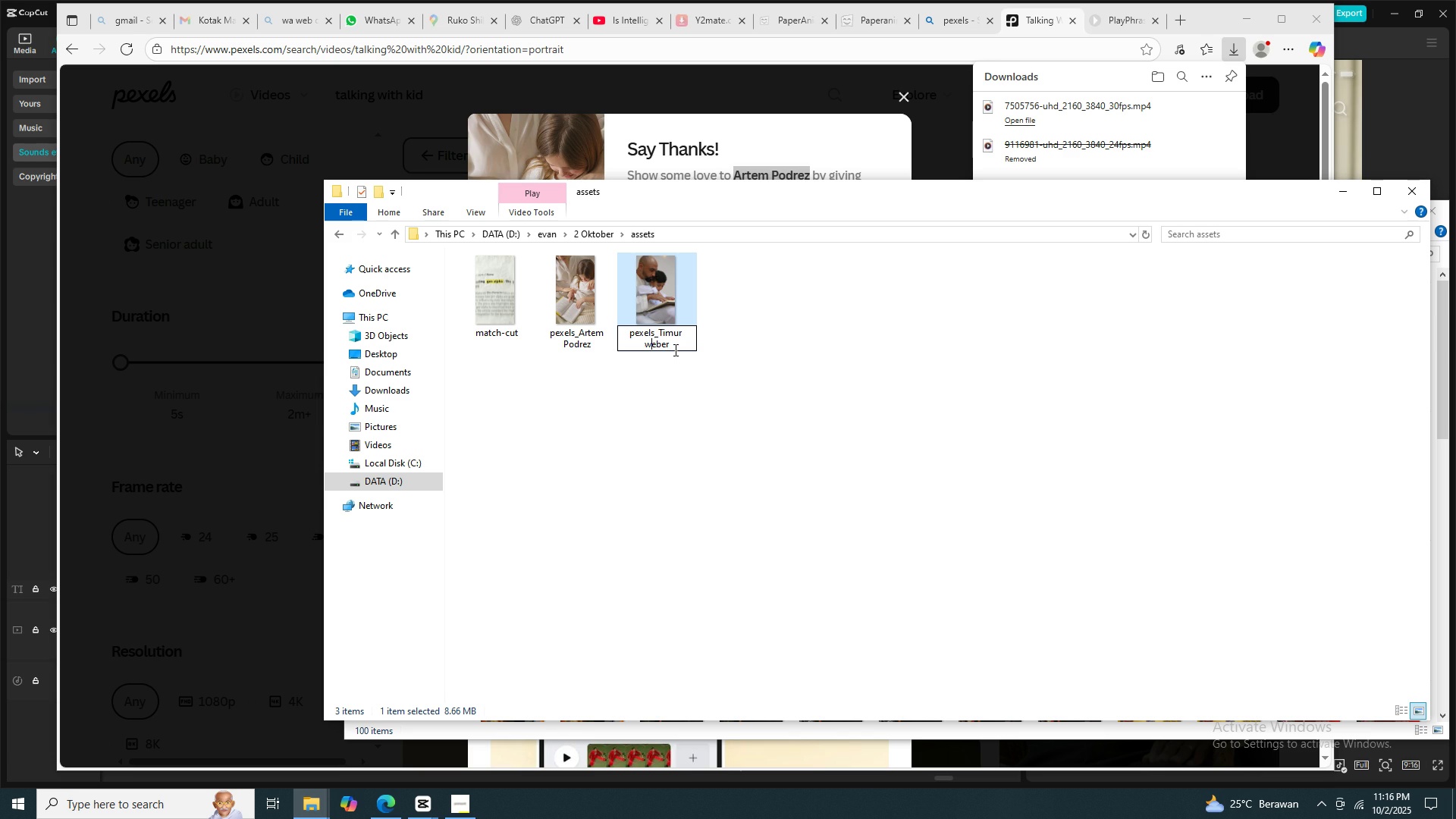 
key(Backspace)
 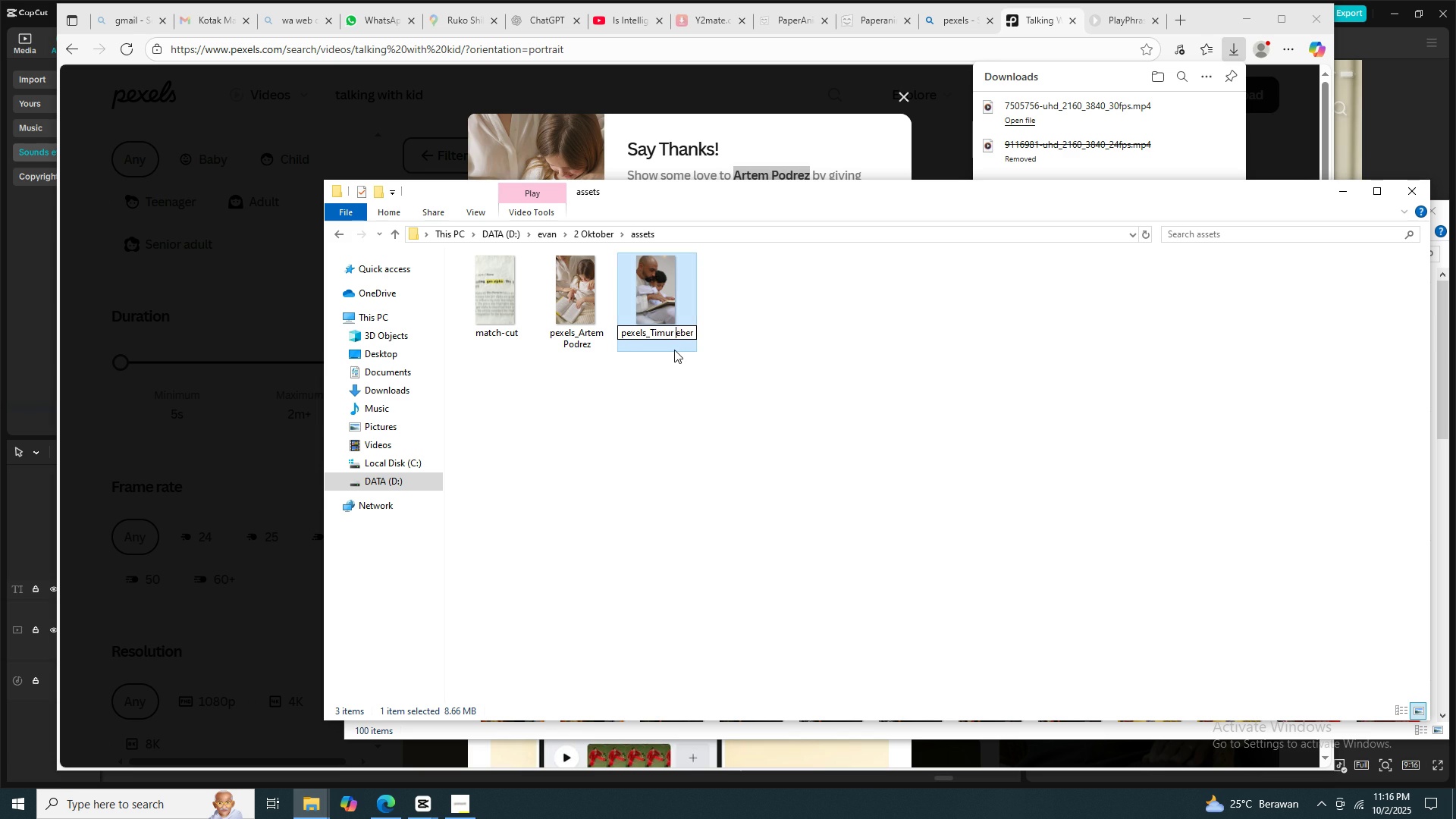 
key(W)
 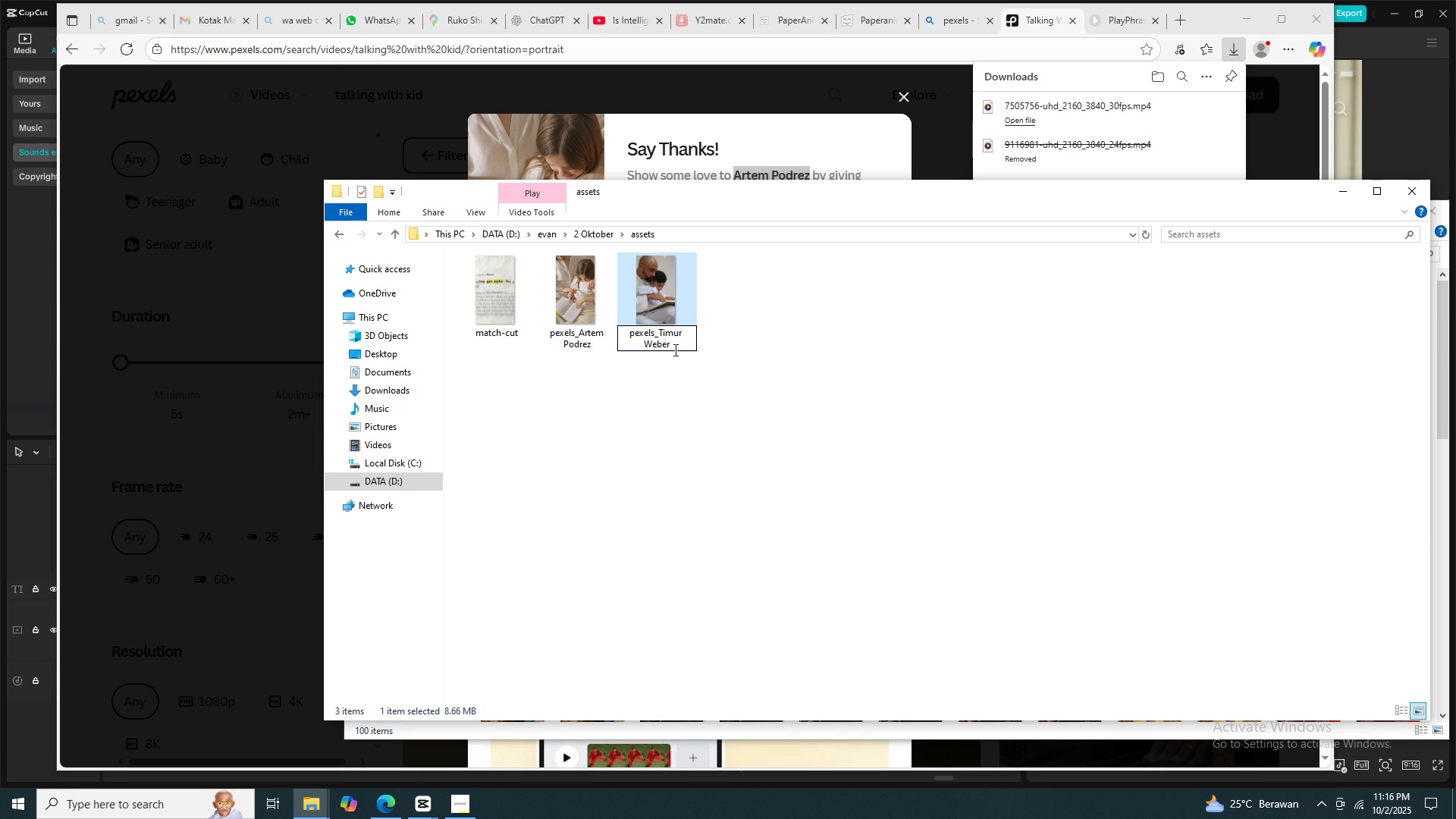 
key(CapsLock)
 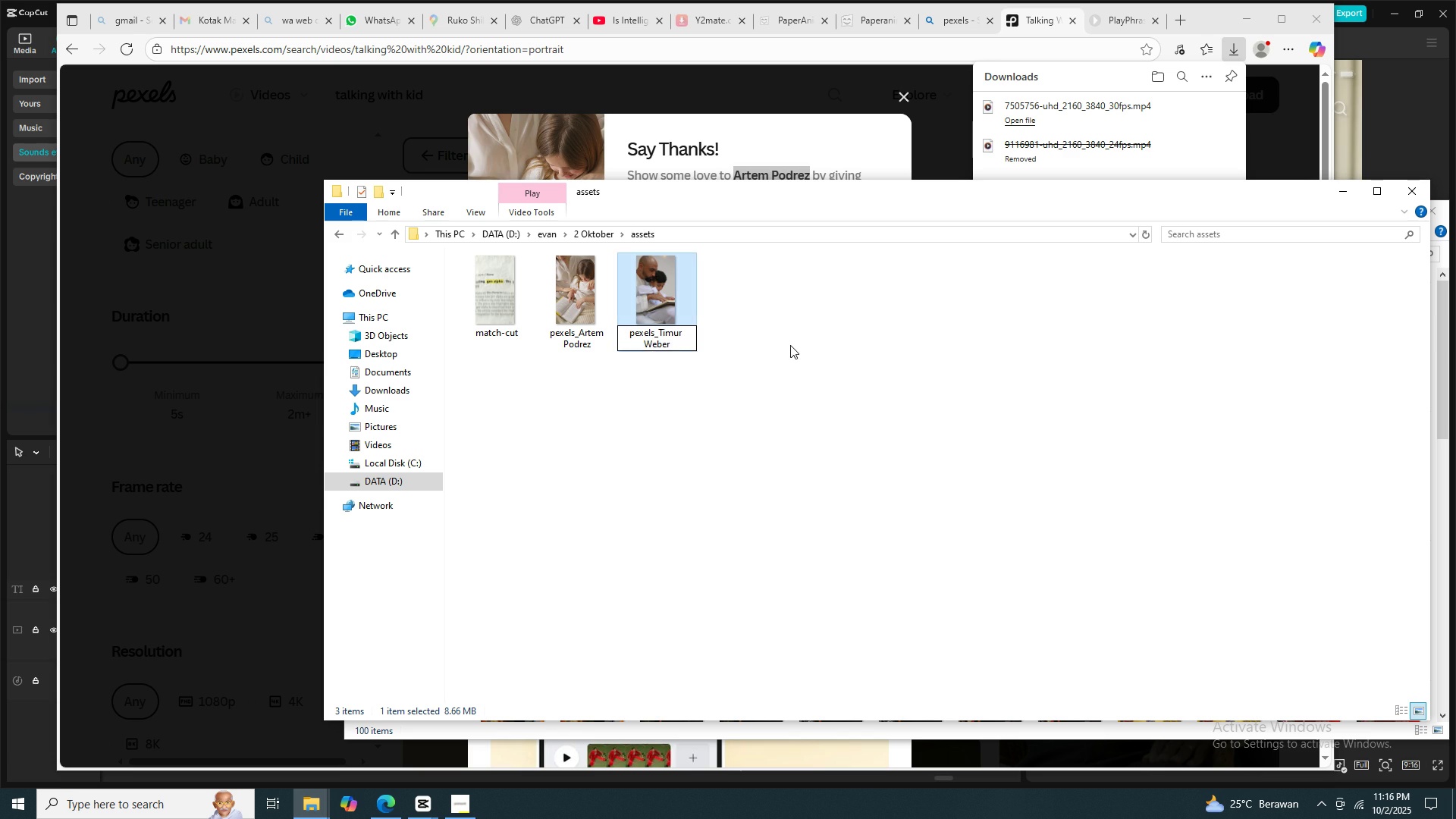 
left_click([790, 345])
 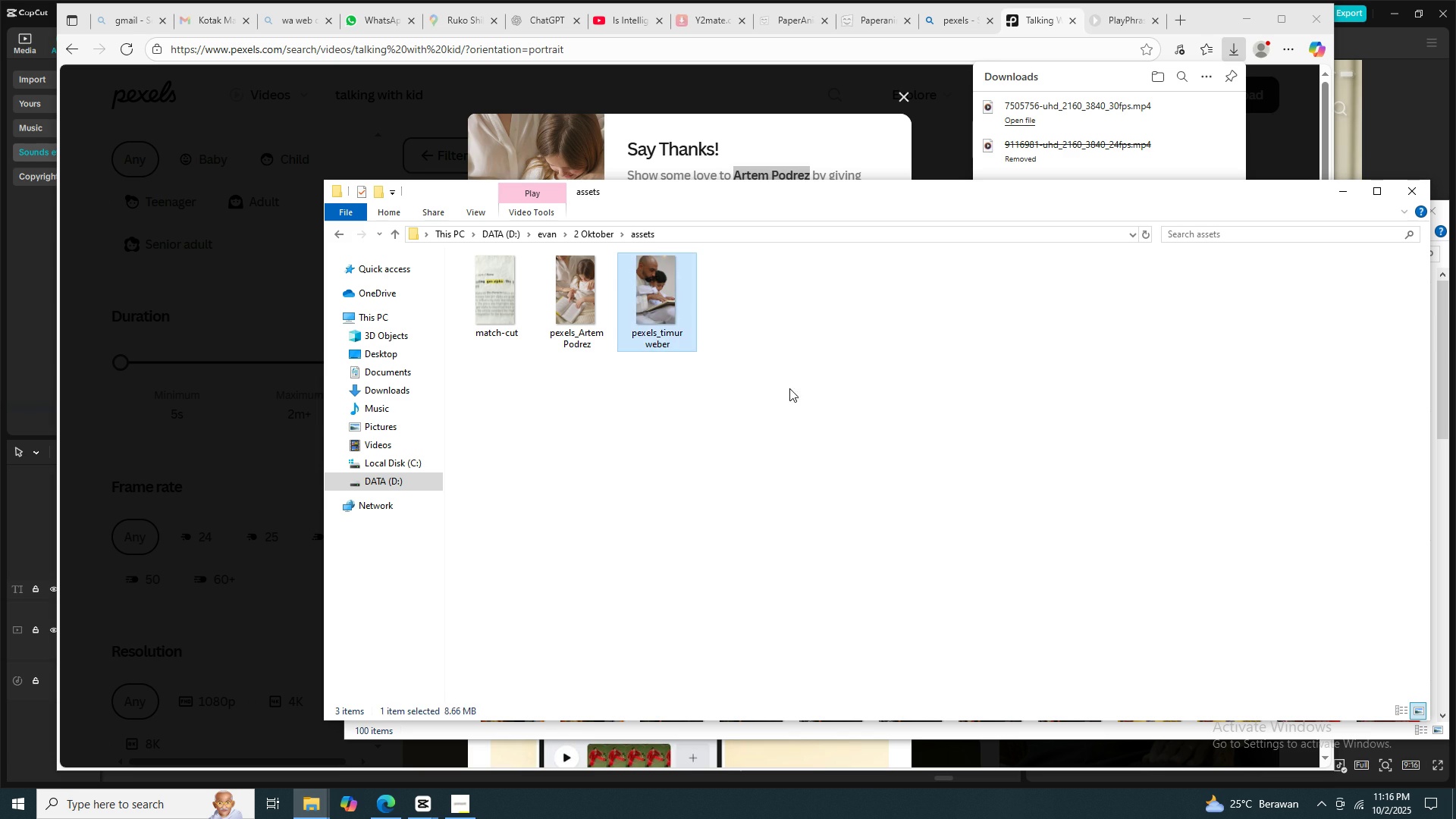 
double_click([790, 388])
 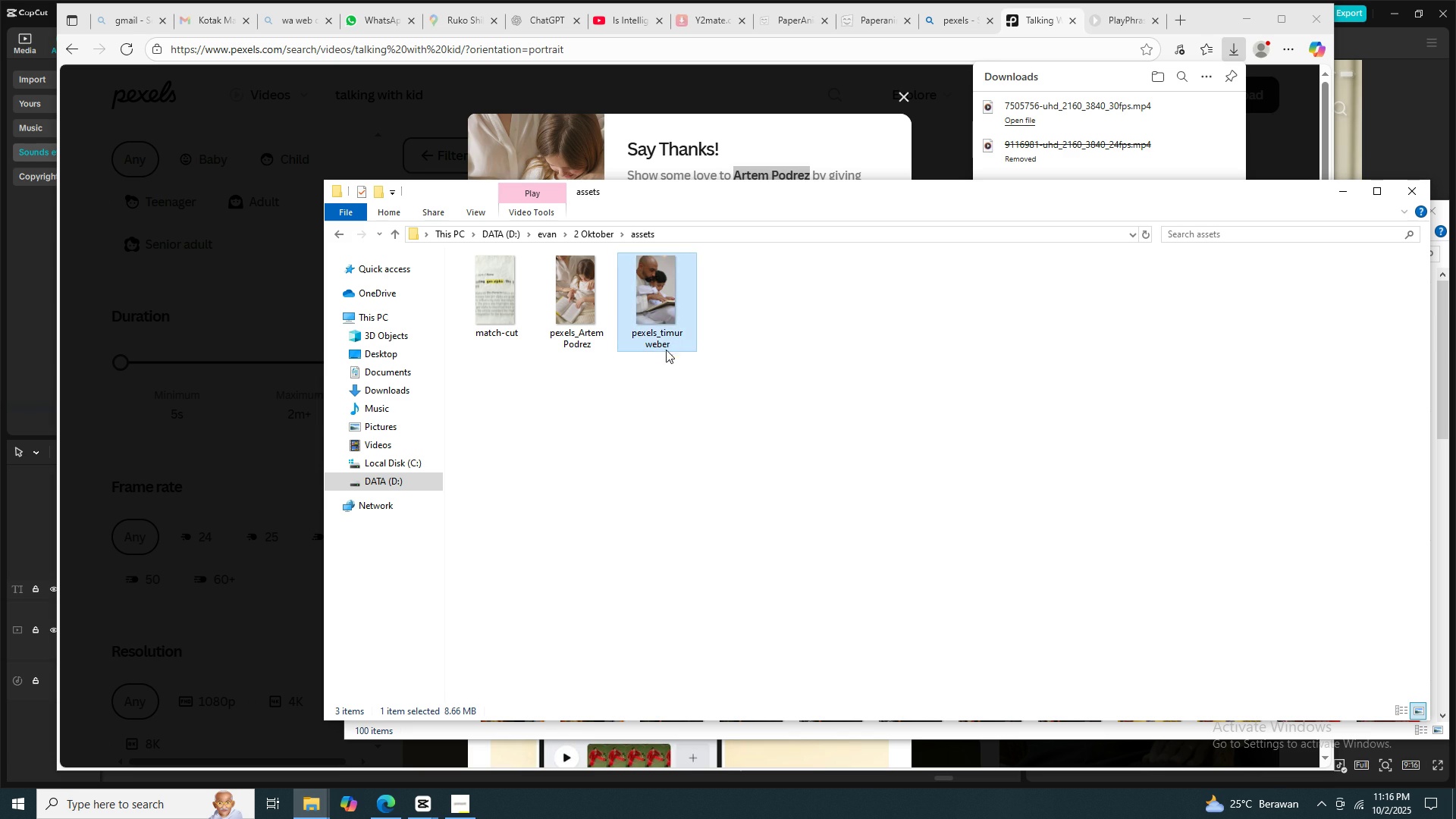 
double_click([664, 346])
 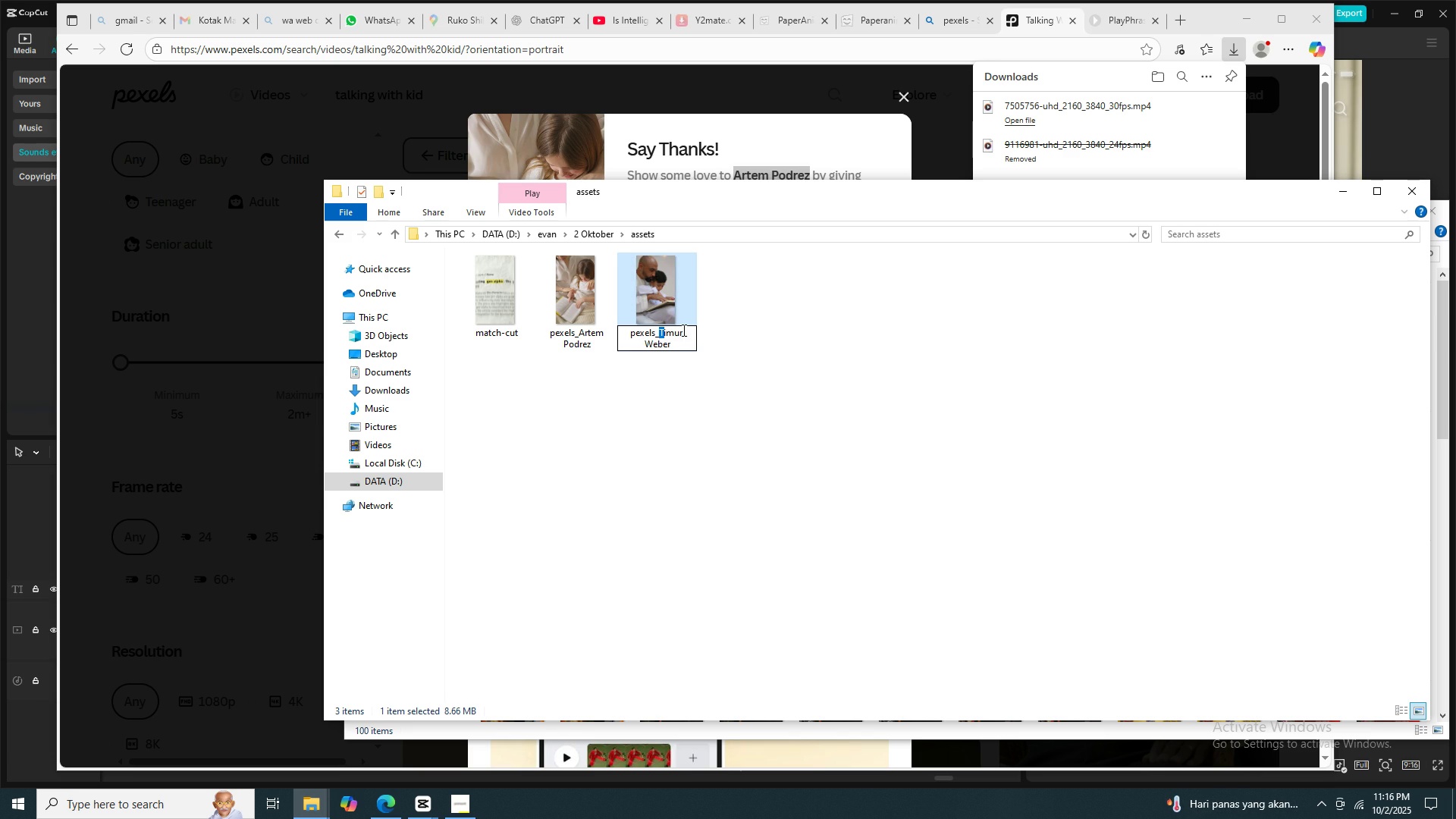 
key(Enter)
 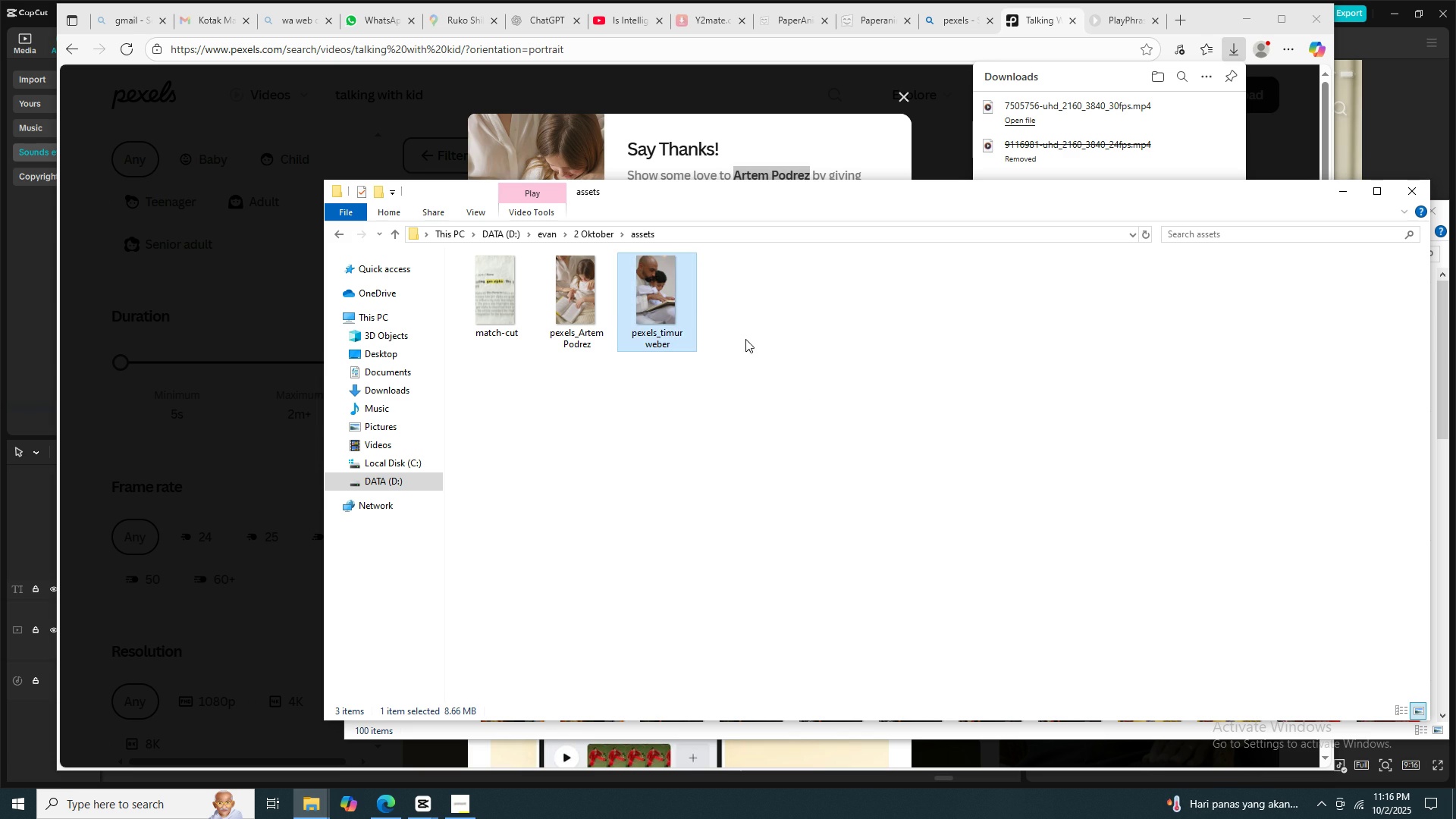 
left_click([748, 339])
 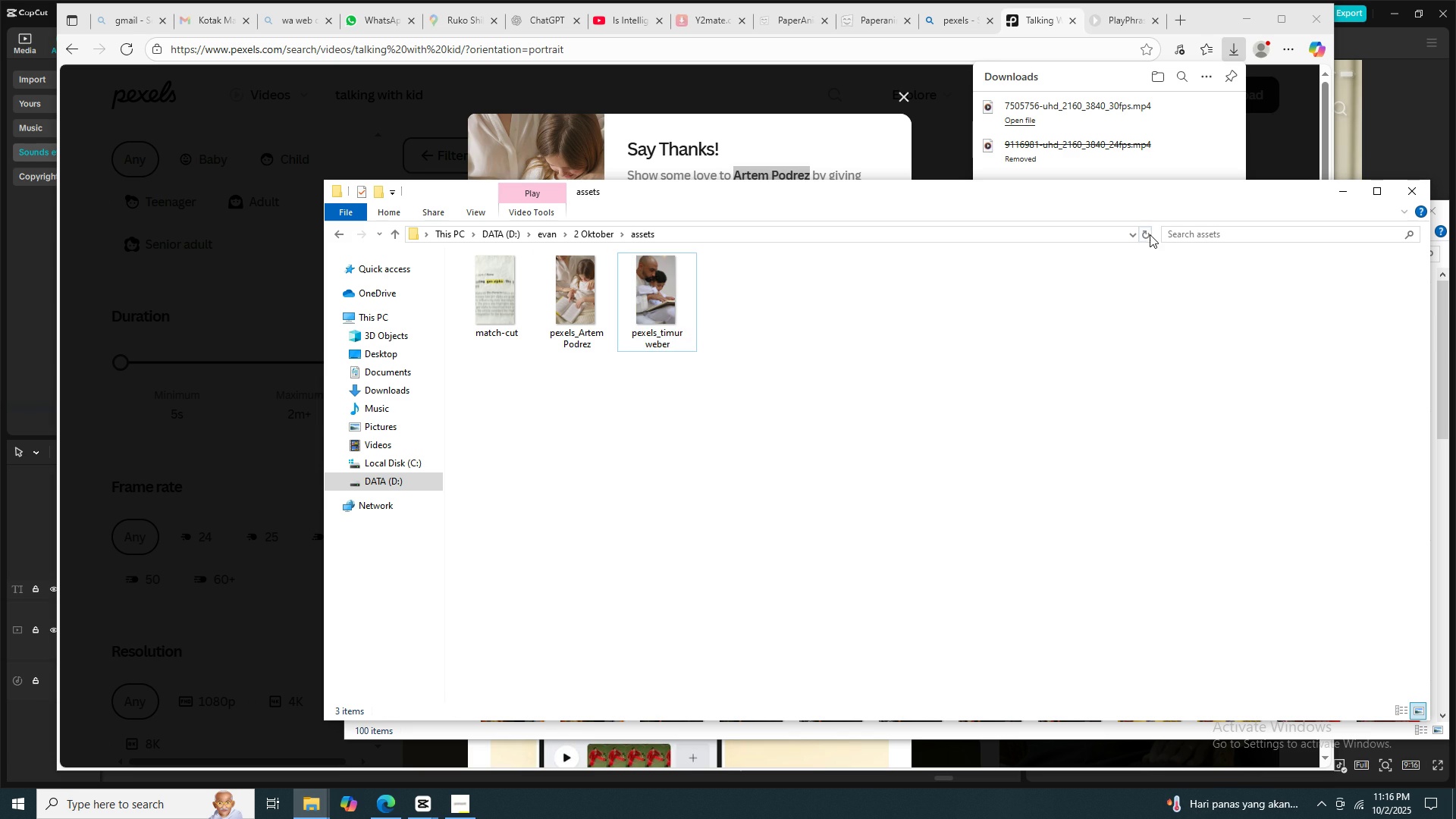 
left_click([1148, 234])
 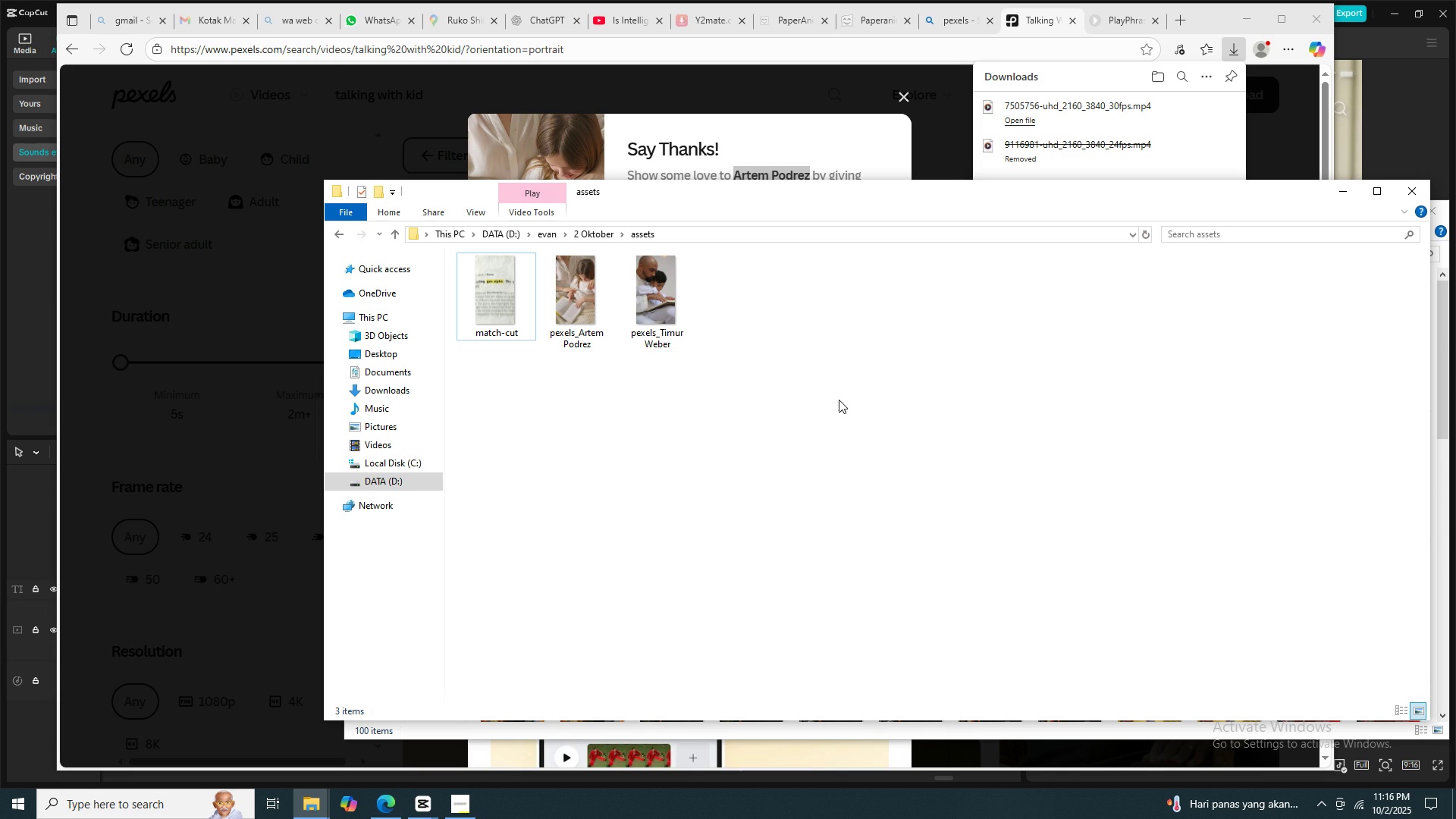 
left_click([839, 400])
 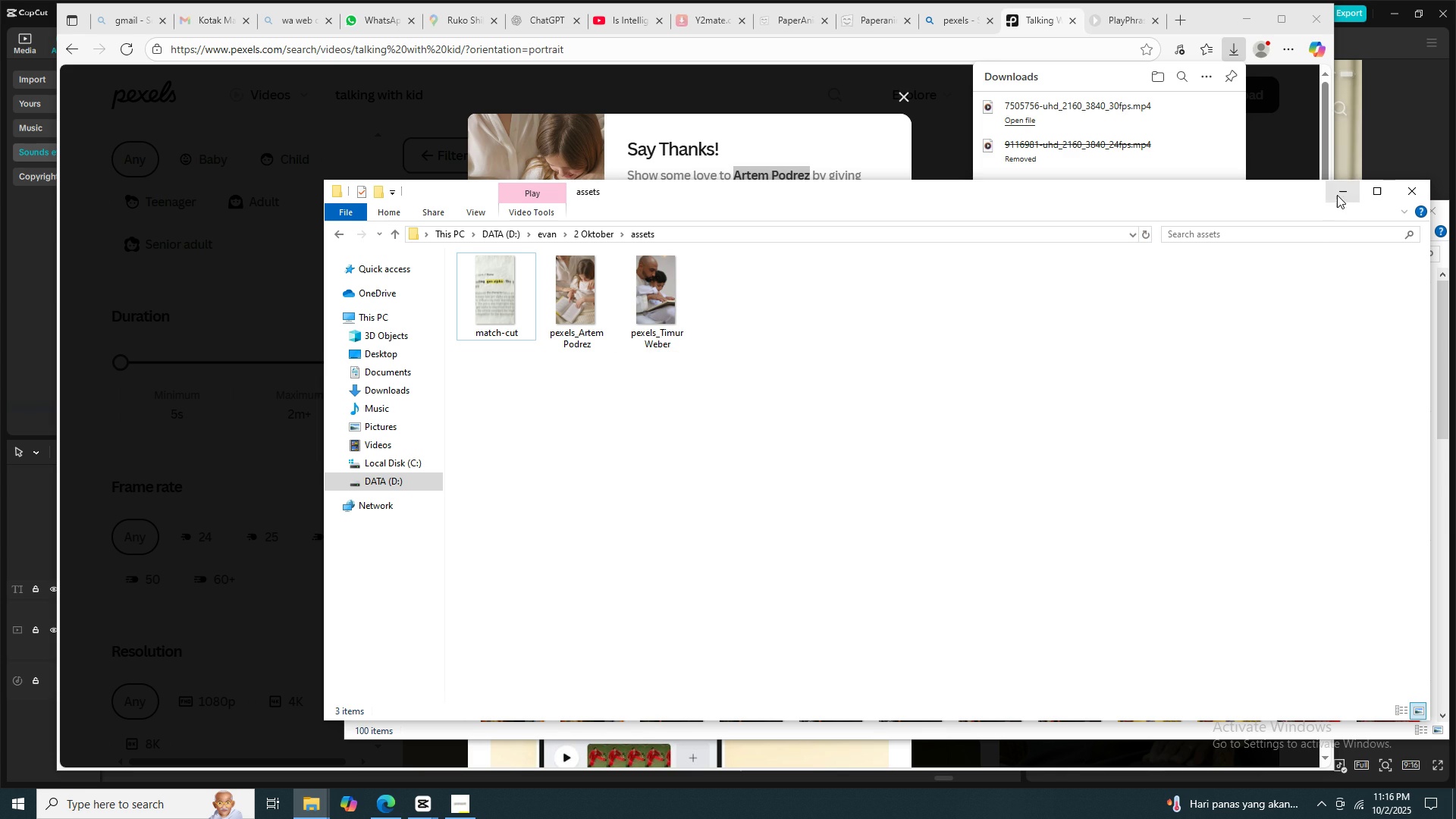 
left_click([1337, 195])
 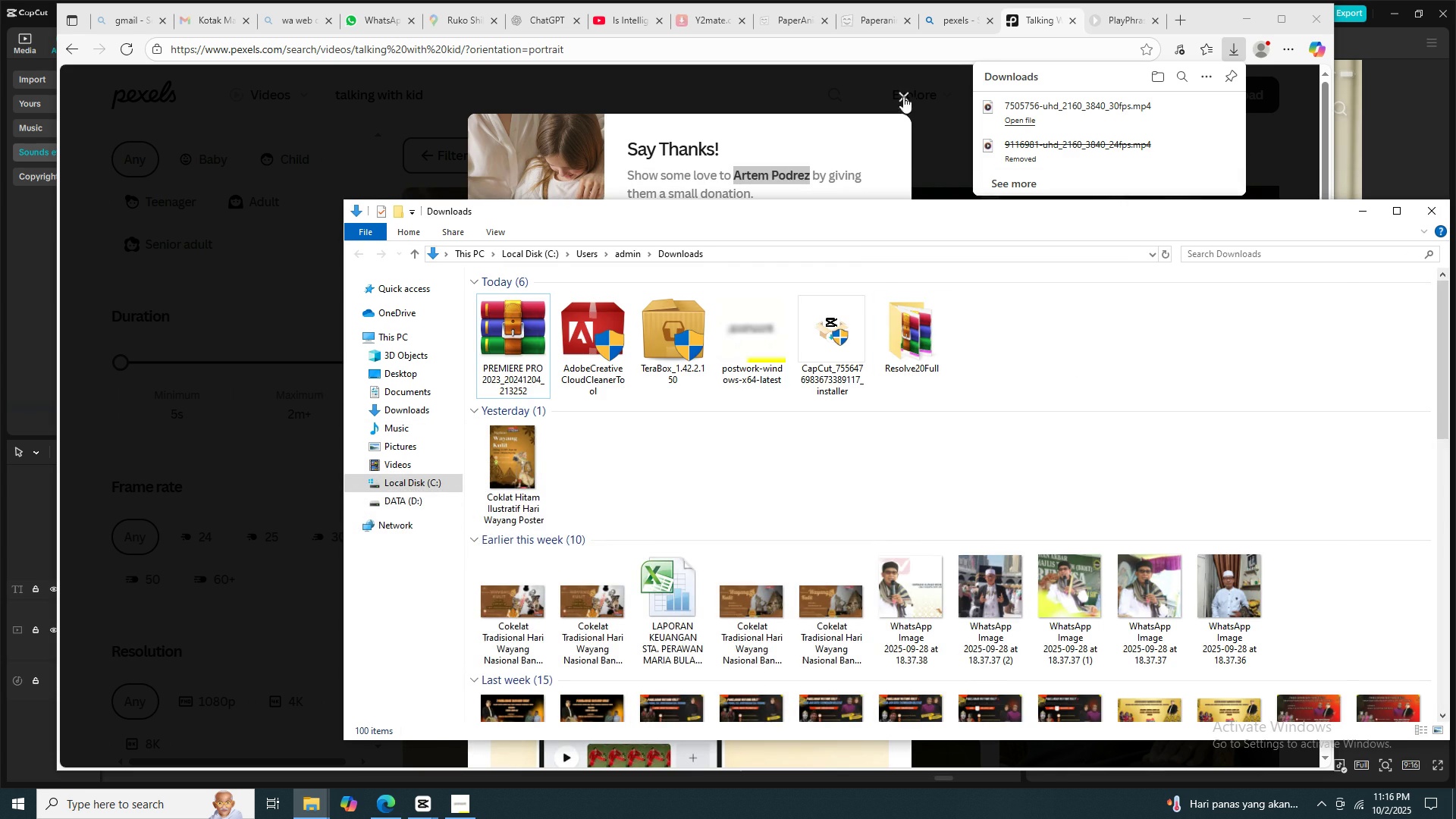 
left_click([909, 92])
 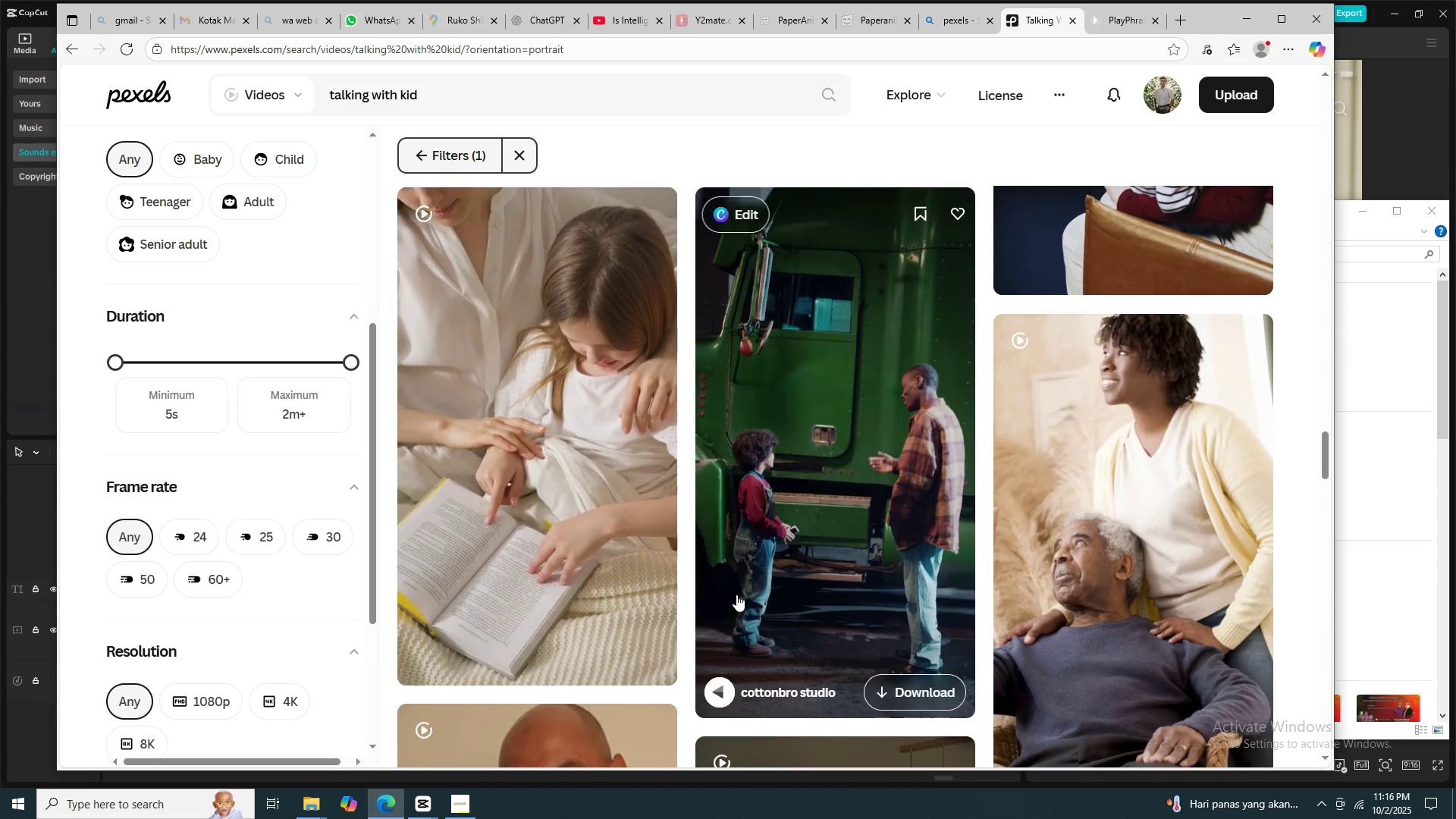 
scroll: coordinate [767, 609], scroll_direction: down, amount: 9.0
 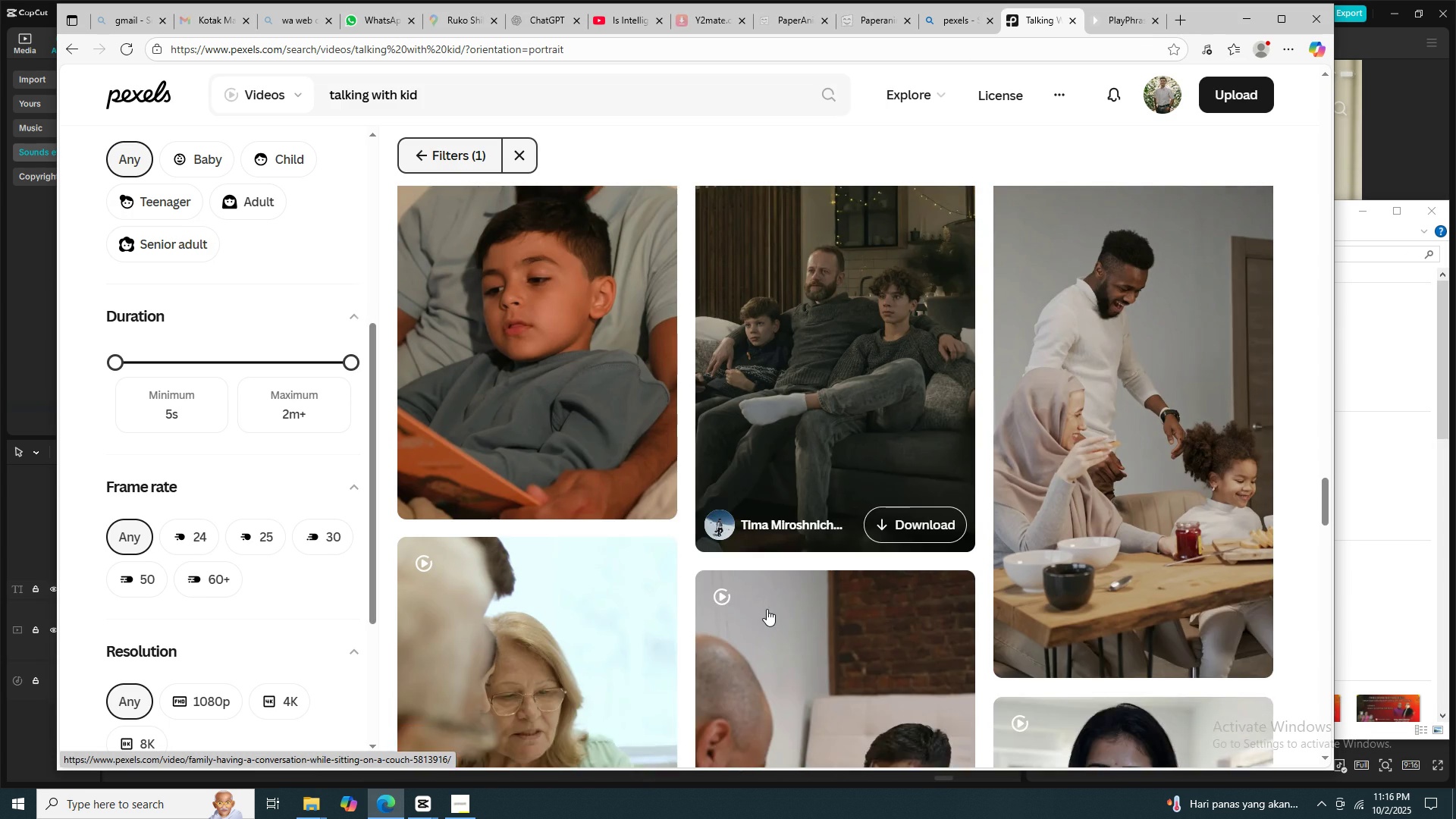 
scroll: coordinate [767, 609], scroll_direction: up, amount: 1.0
 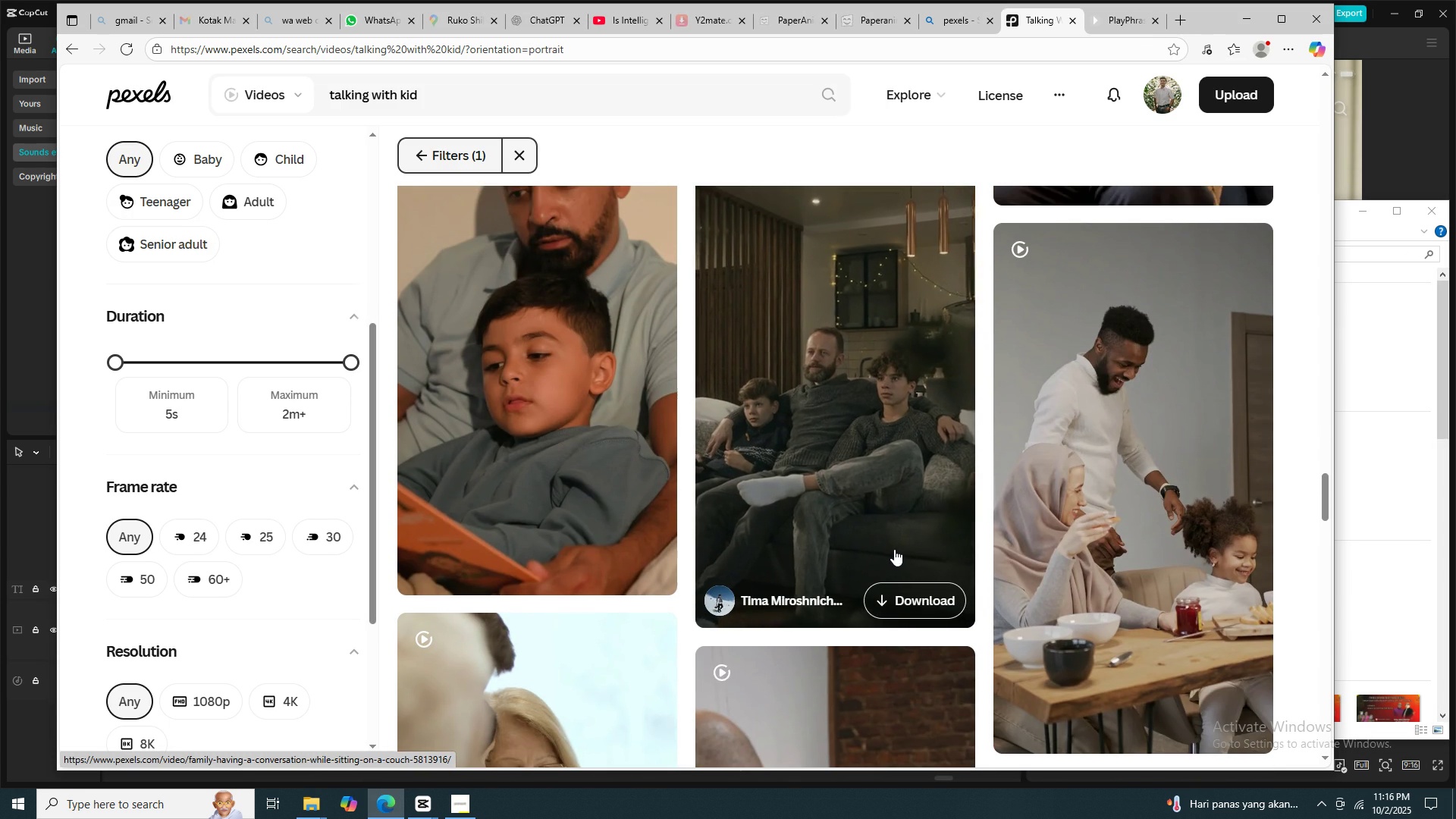 
scroll: coordinate [908, 581], scroll_direction: down, amount: 12.0
 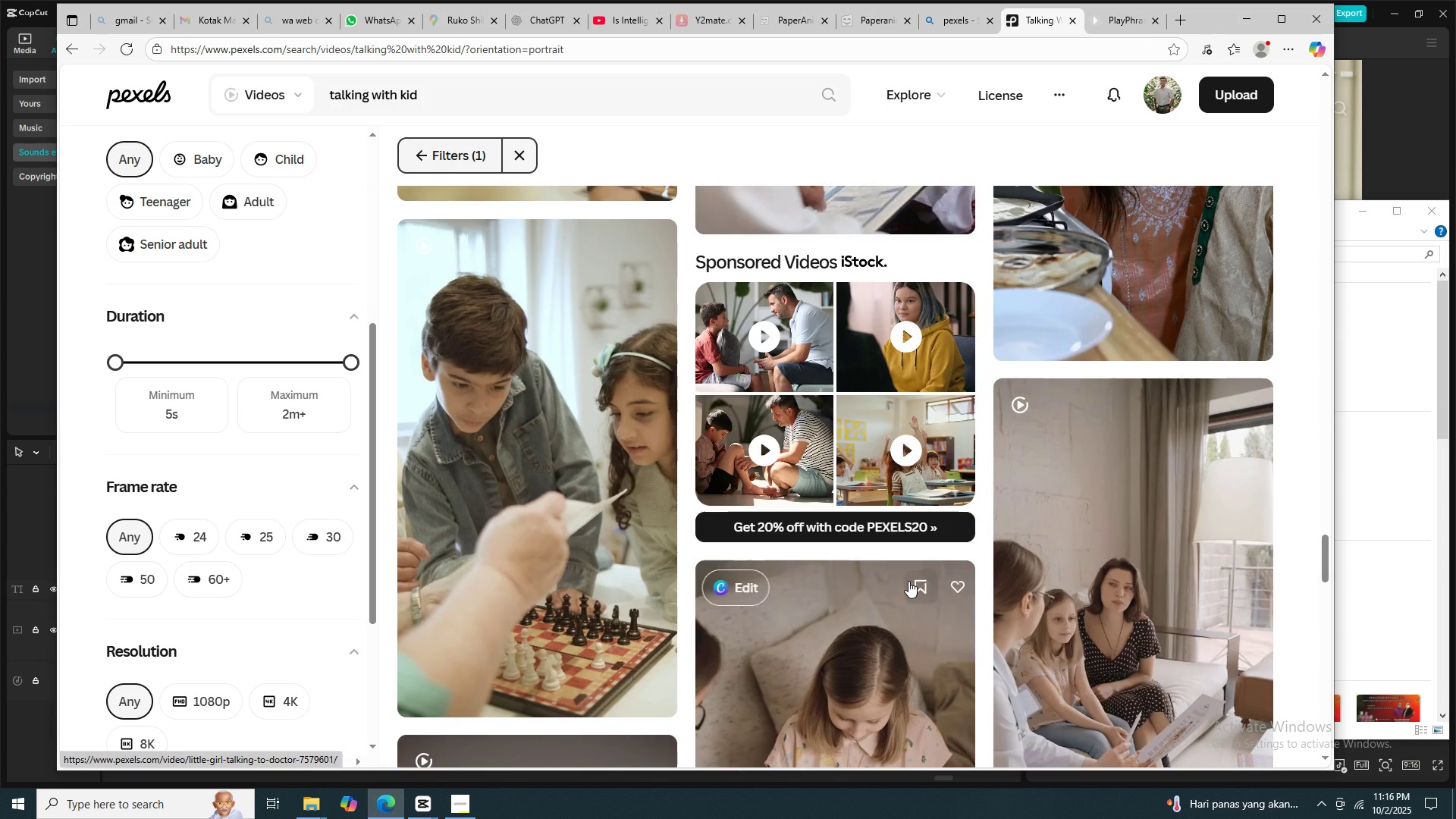 
scroll: coordinate [890, 513], scroll_direction: up, amount: 70.0
 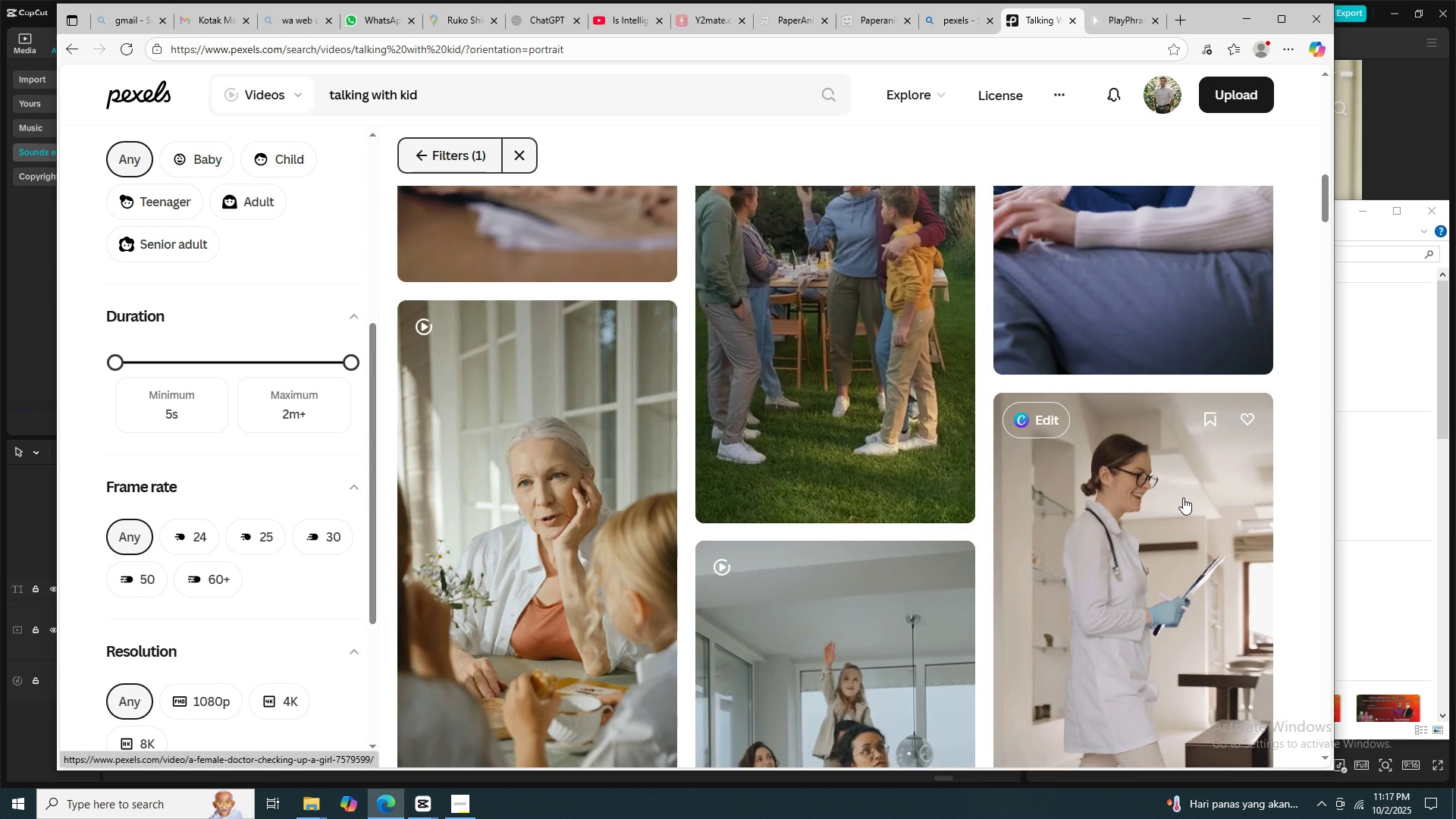 
scroll: coordinate [989, 496], scroll_direction: down, amount: 49.0
 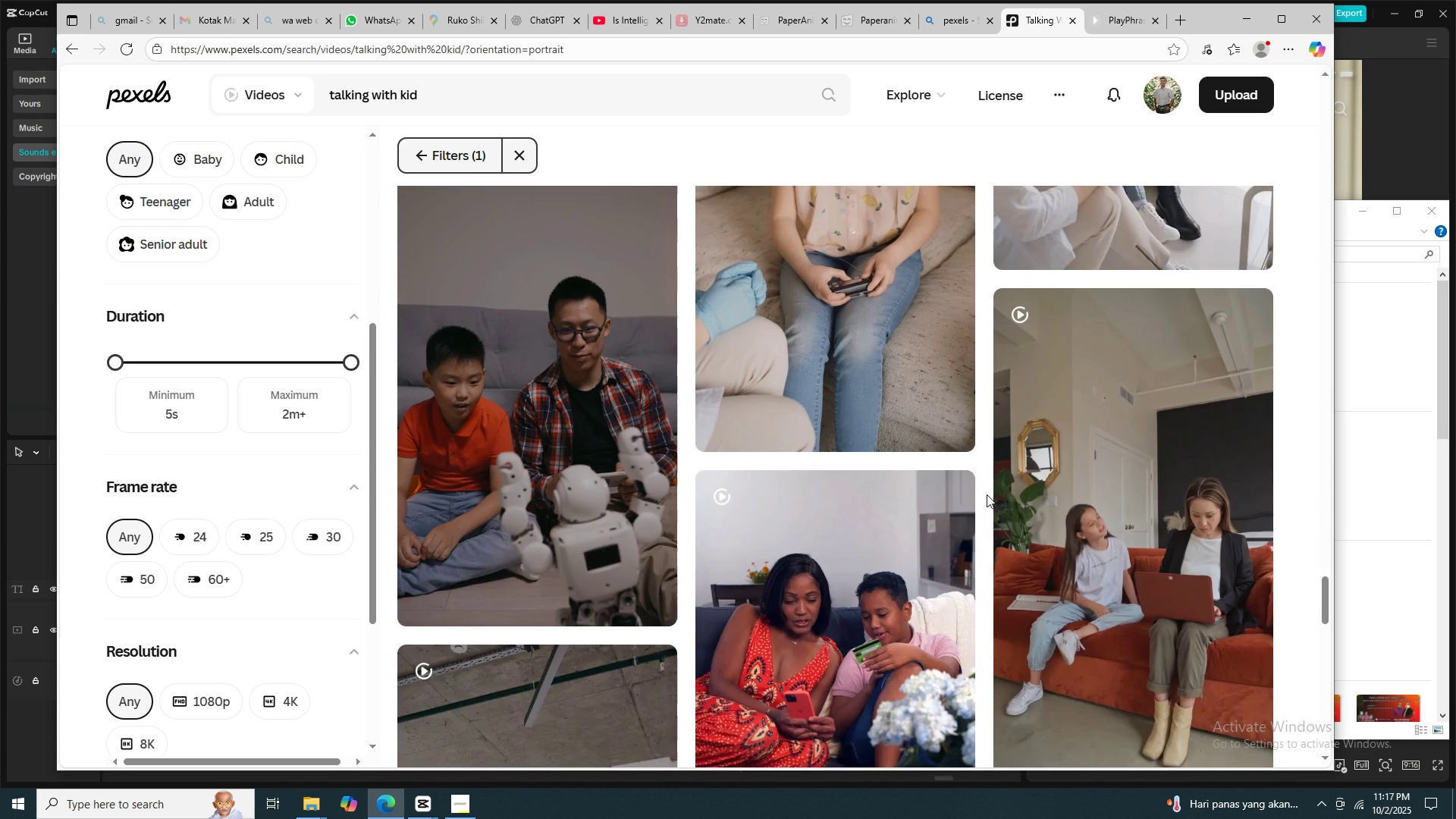 
scroll: coordinate [1113, 394], scroll_direction: up, amount: 4.0
 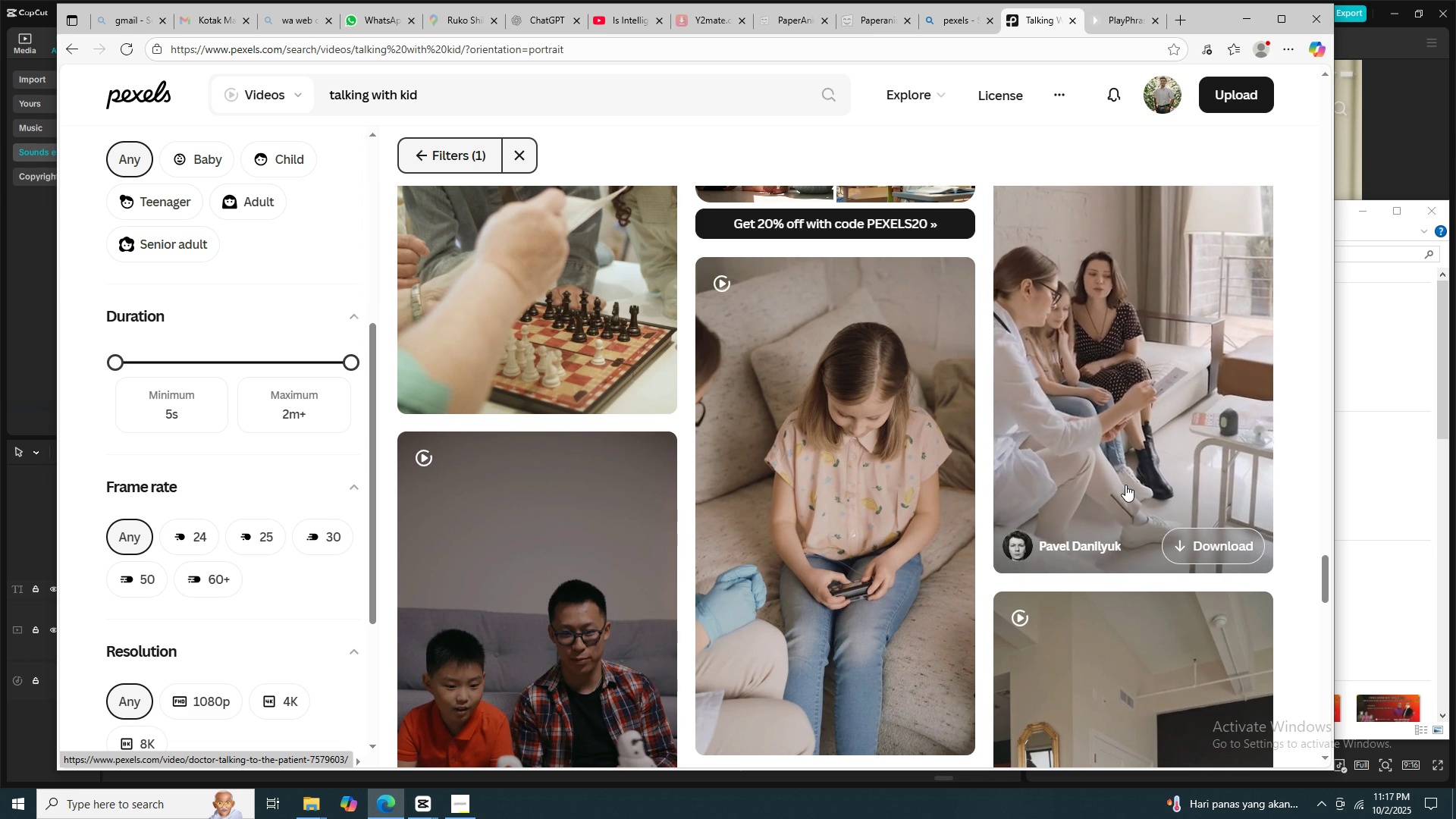 
wait(6.81)
 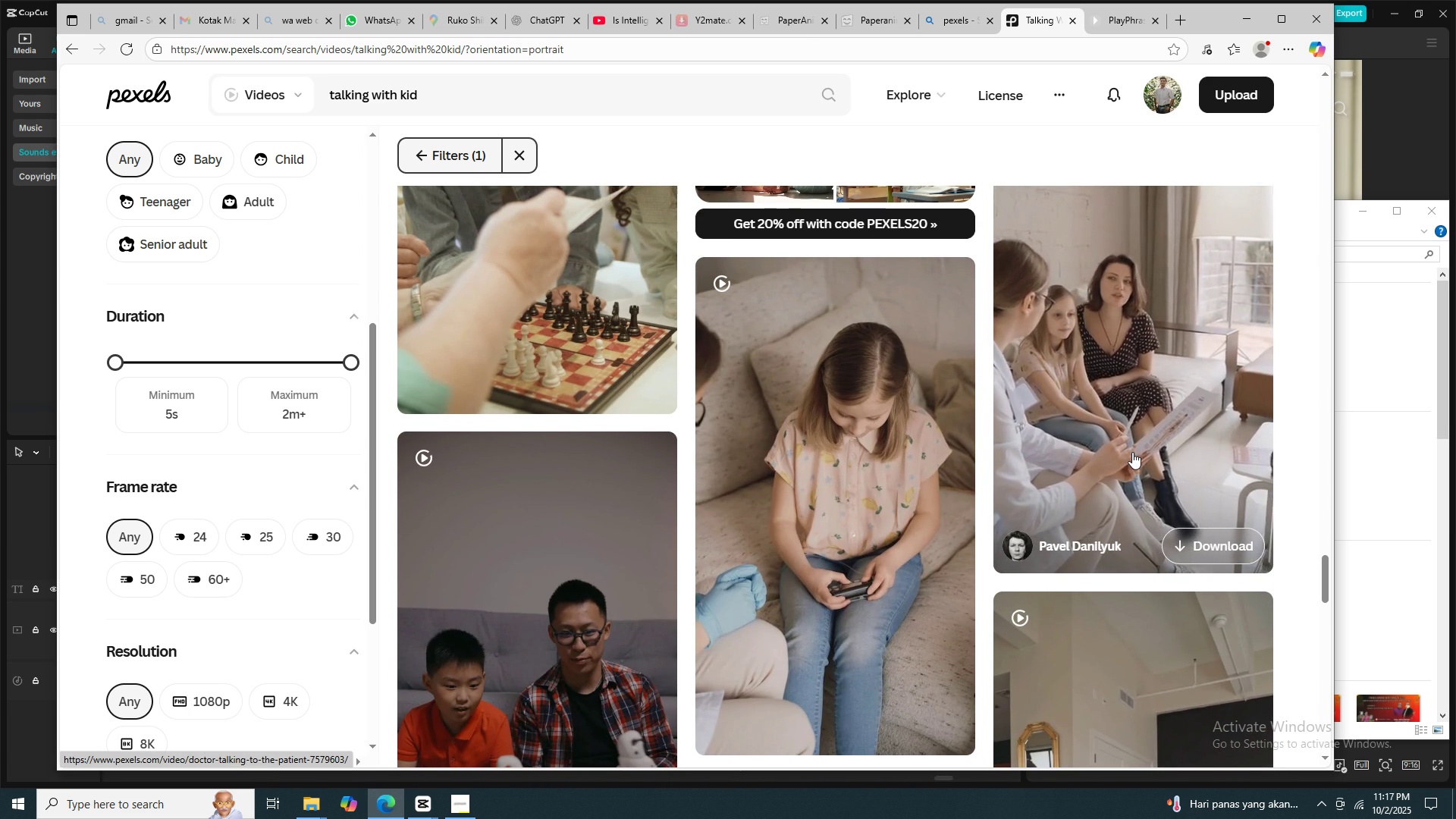 
scroll: coordinate [514, 584], scroll_direction: down, amount: 17.0
 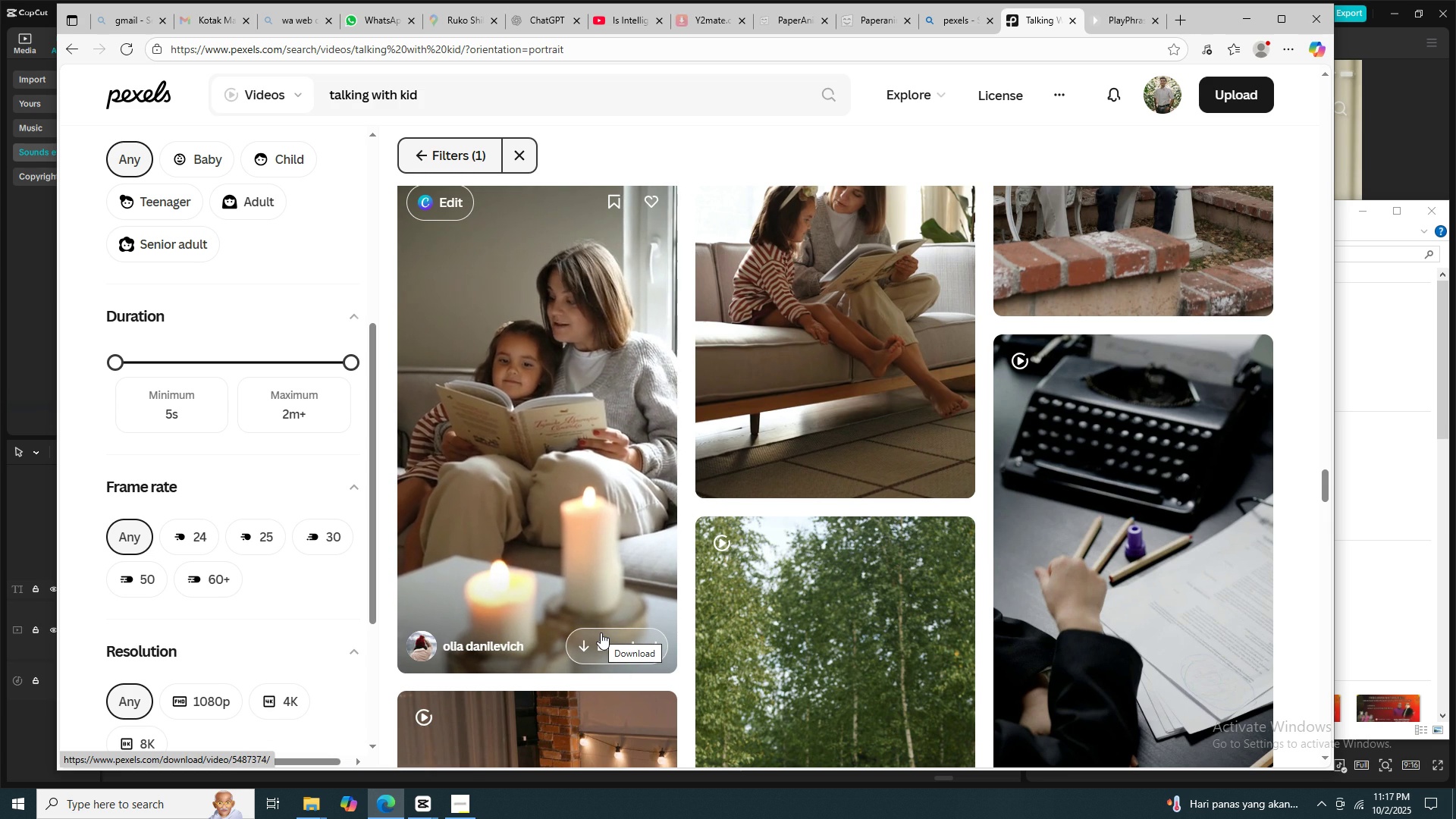 
left_click([601, 632])